 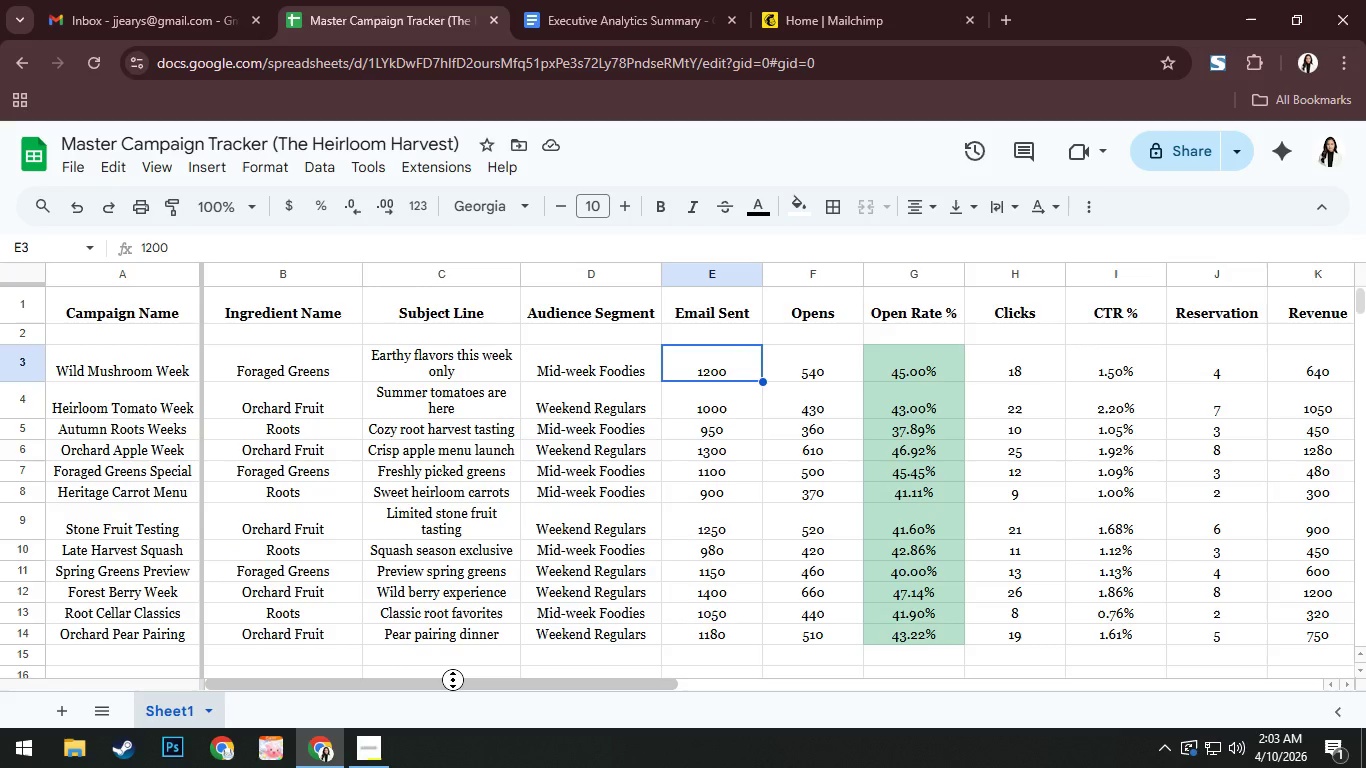 
left_click([165, 357])
 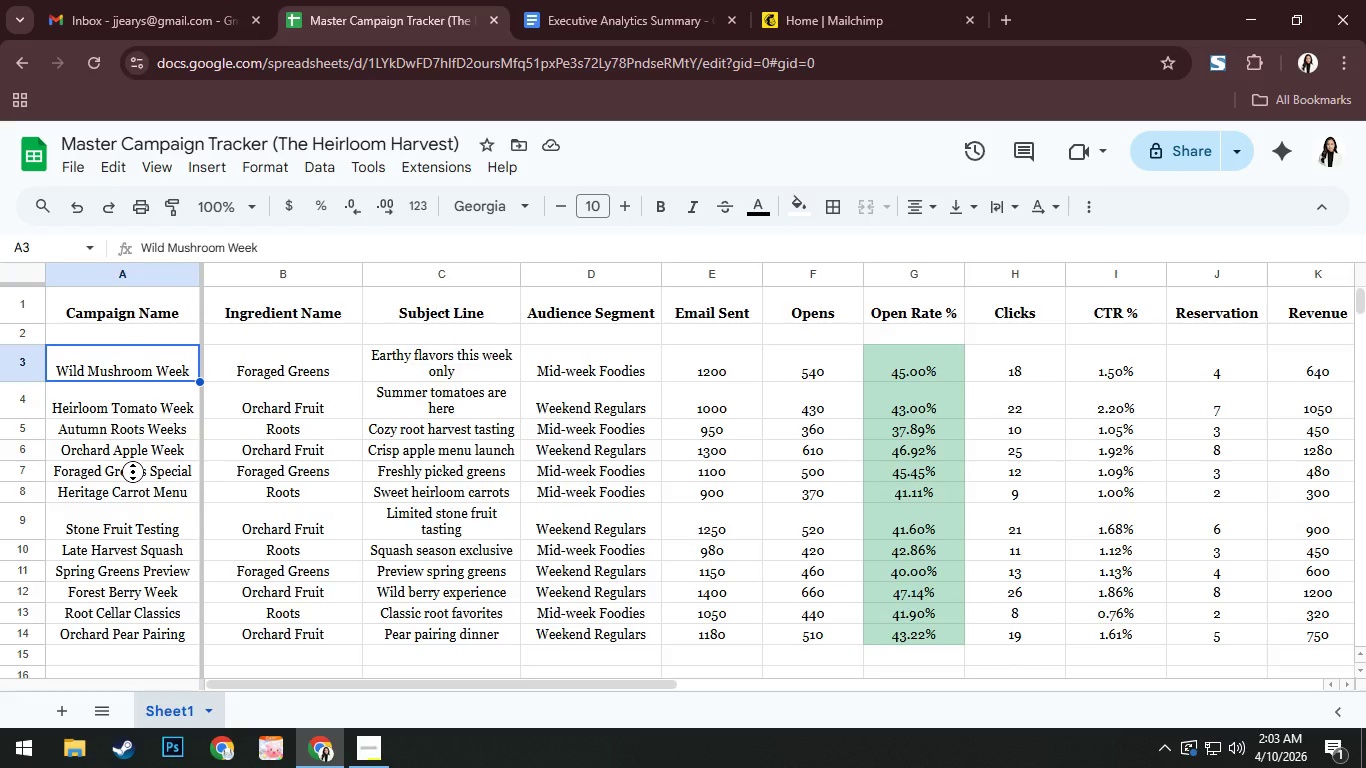 
wait(15.66)
 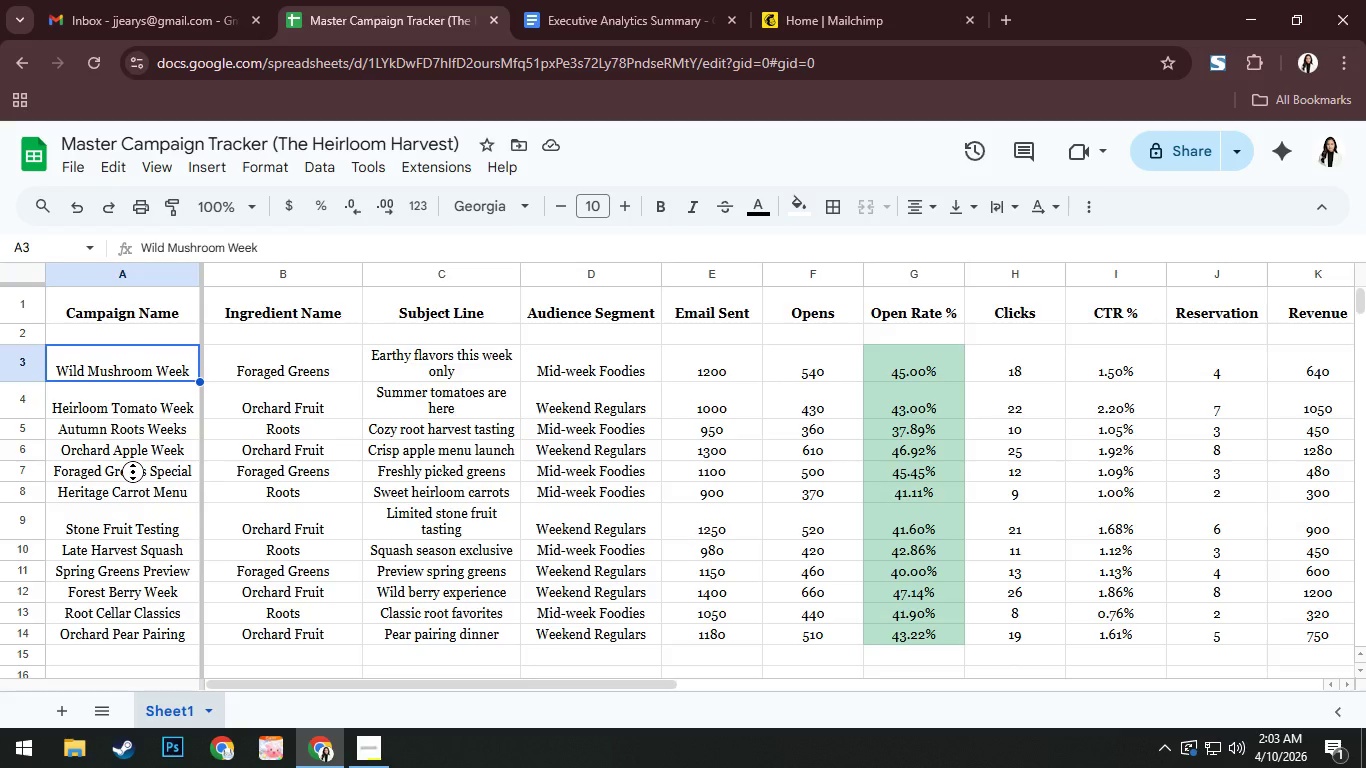 
left_click([138, 465])
 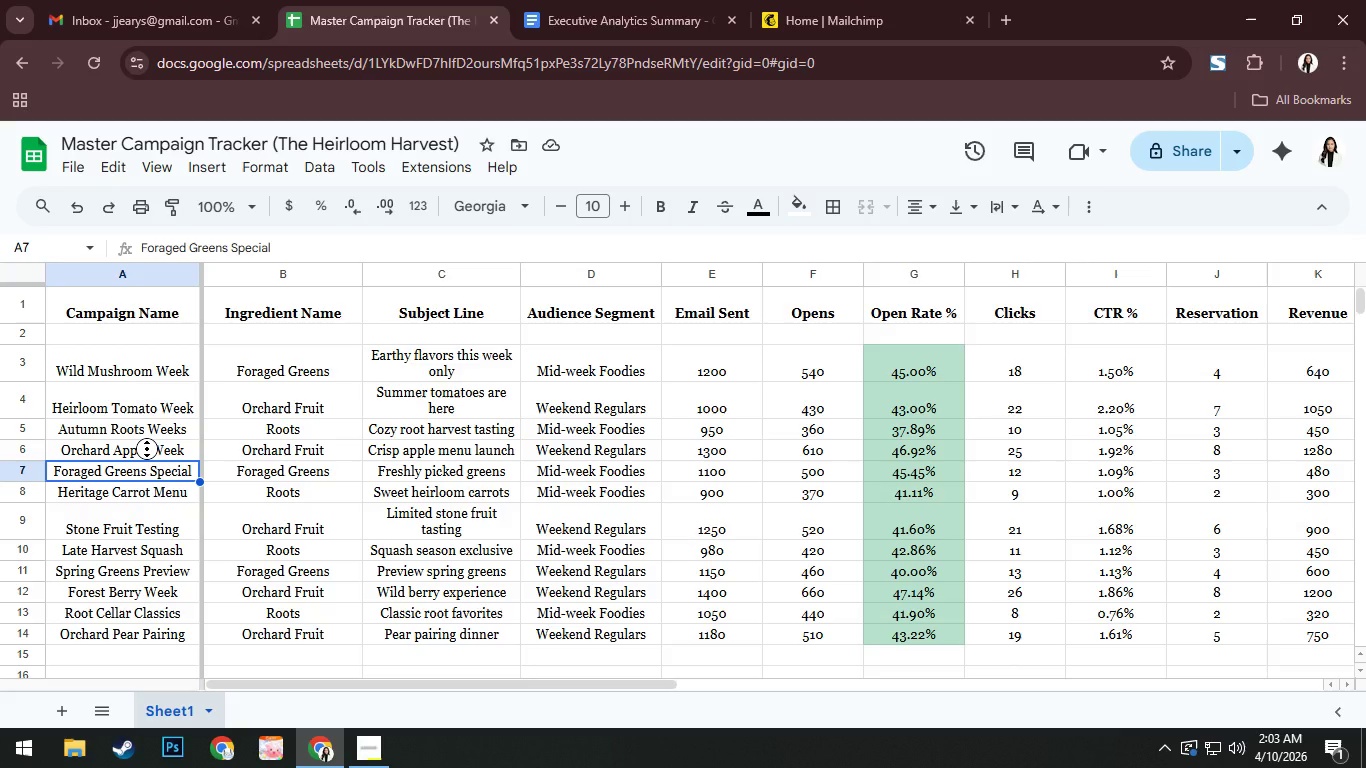 
left_click([147, 449])
 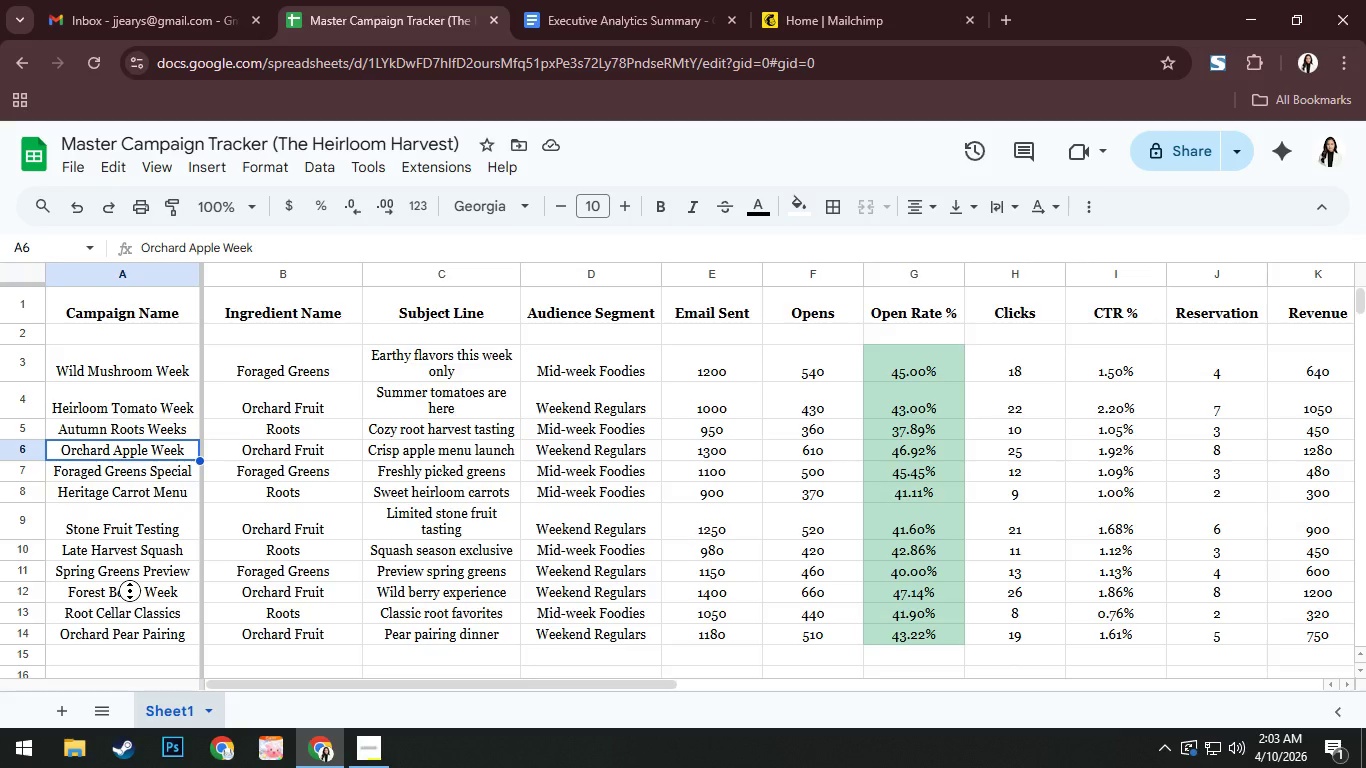 
wait(15.95)
 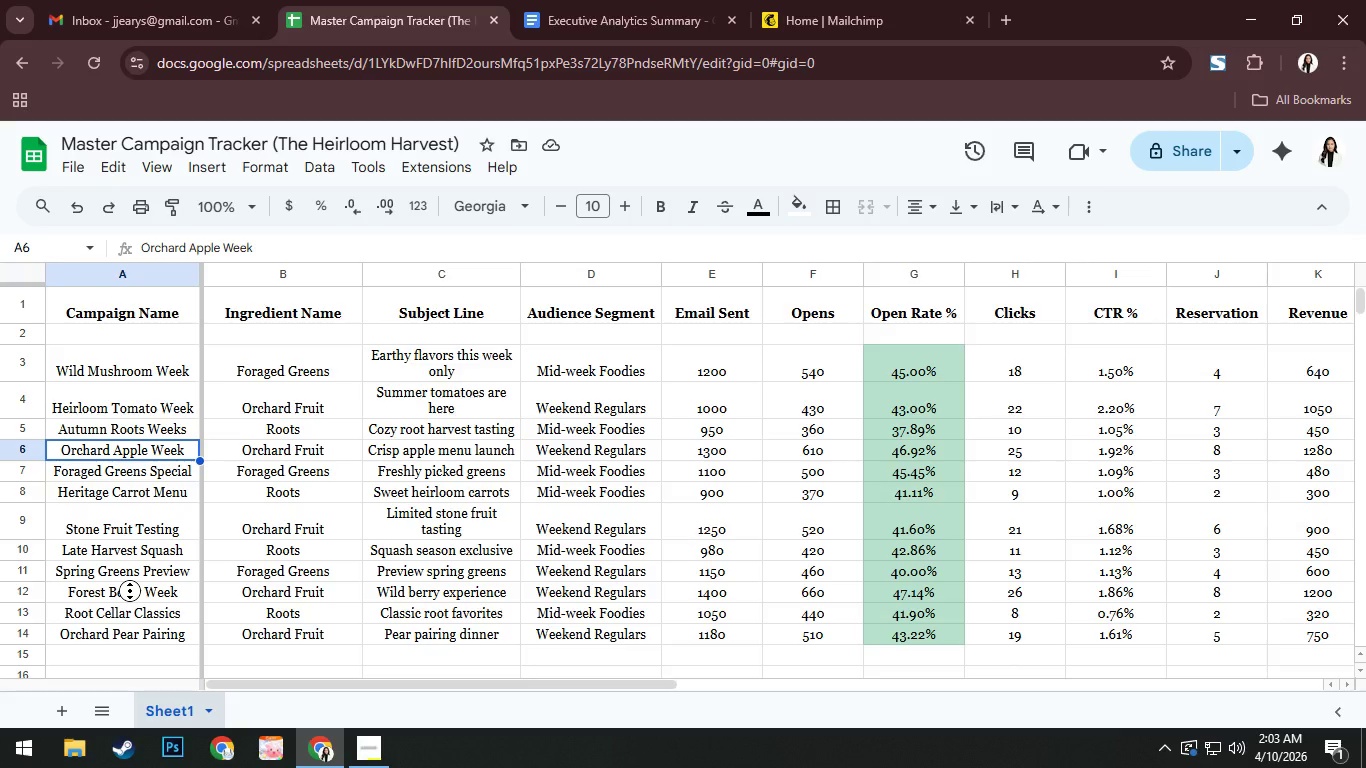 
left_click([84, 591])
 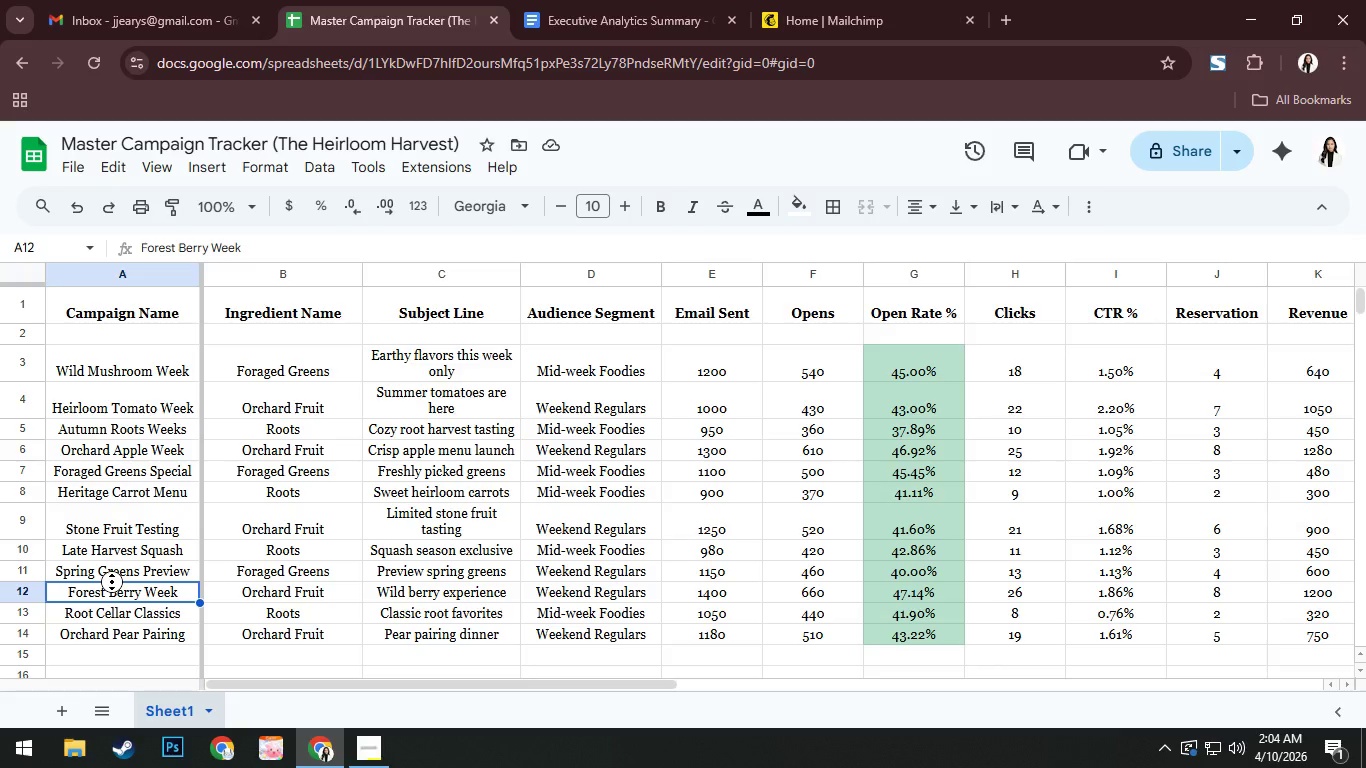 
wait(28.09)
 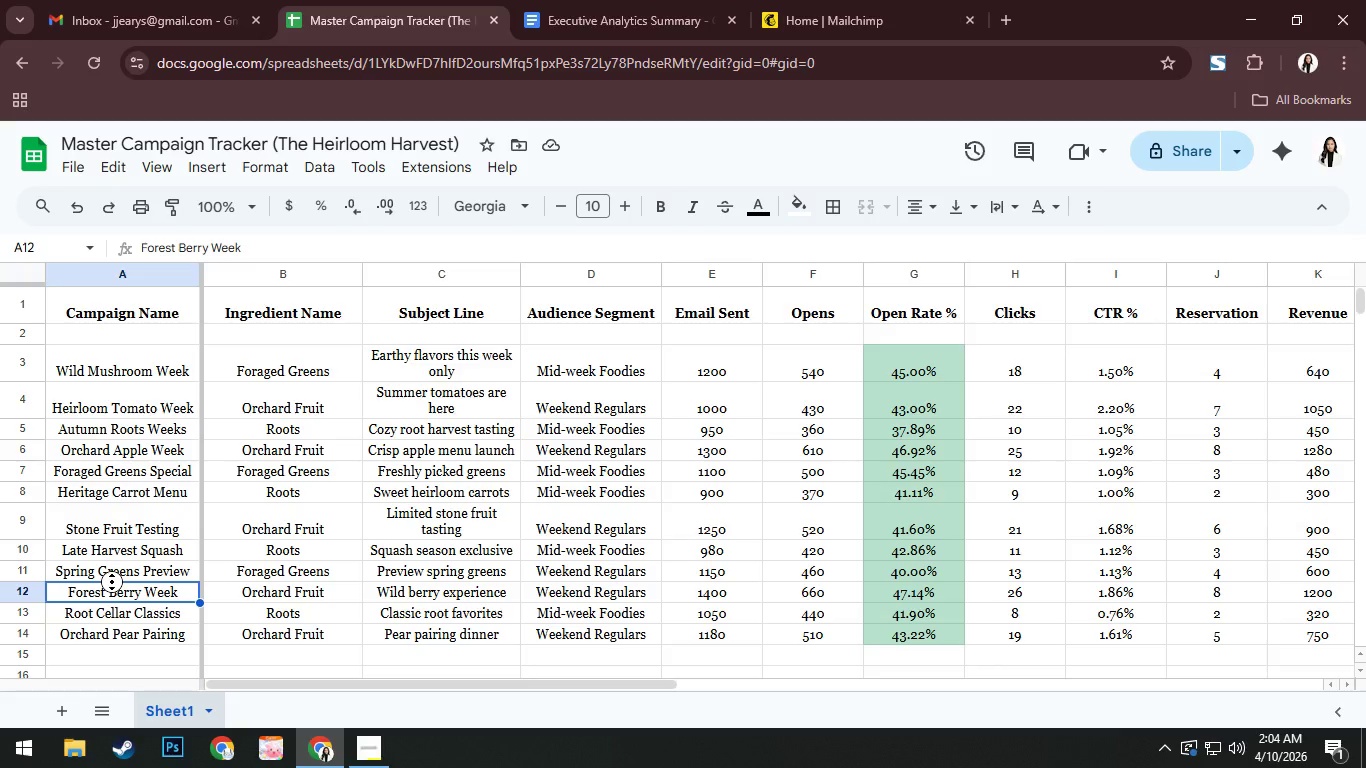 
key(Alt+Tab)